 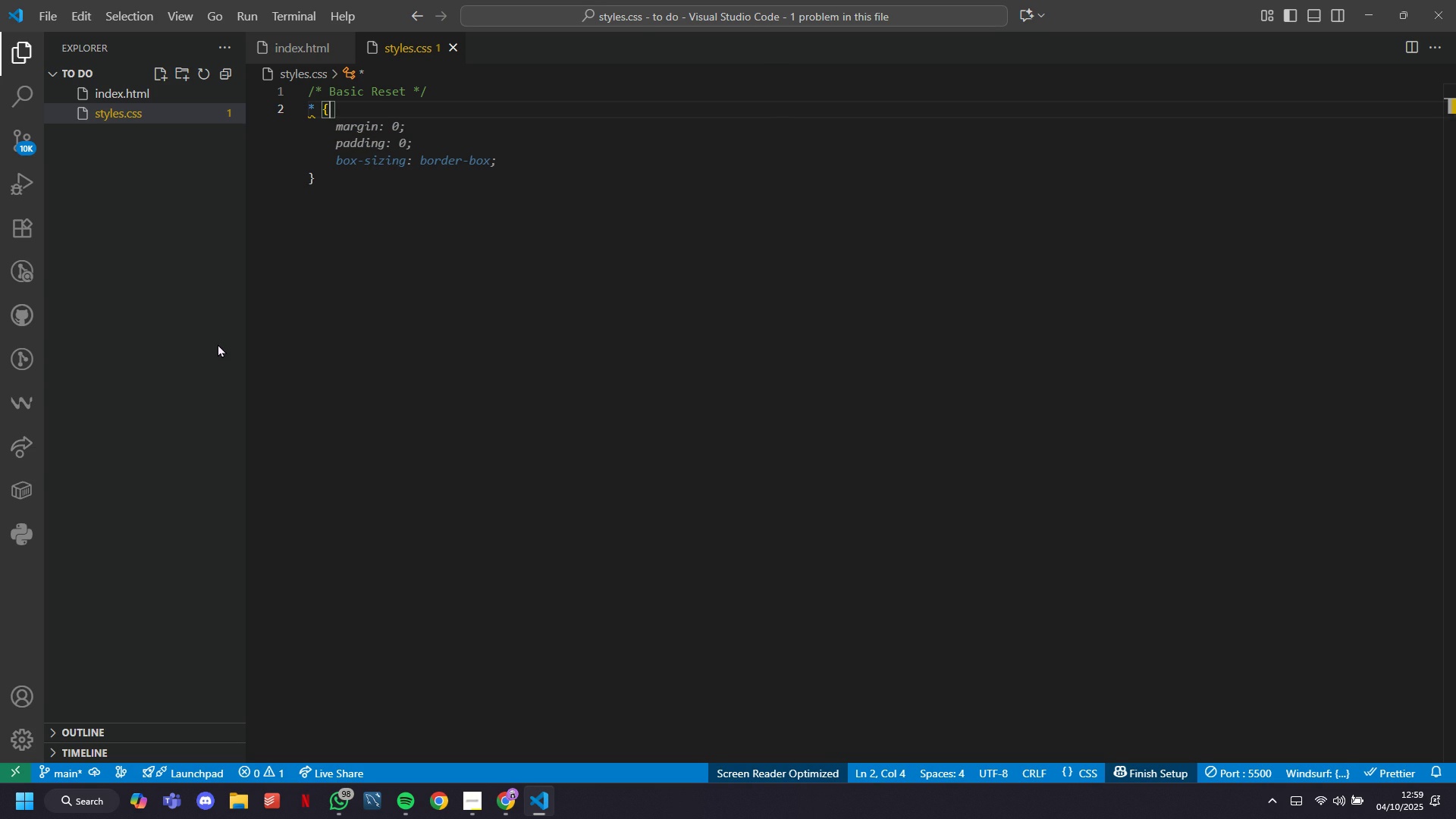 
key(Tab)
 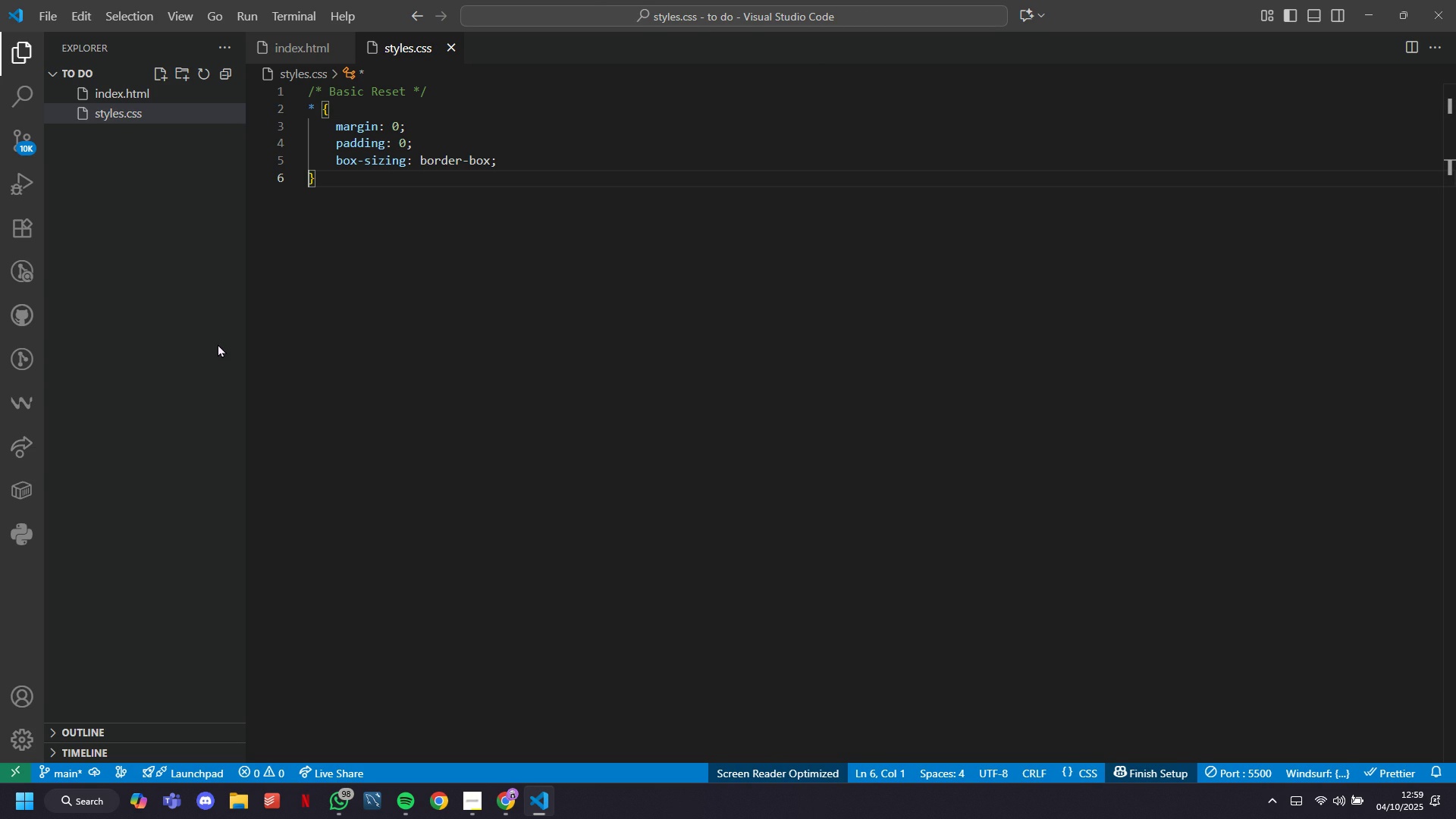 
key(Enter)
 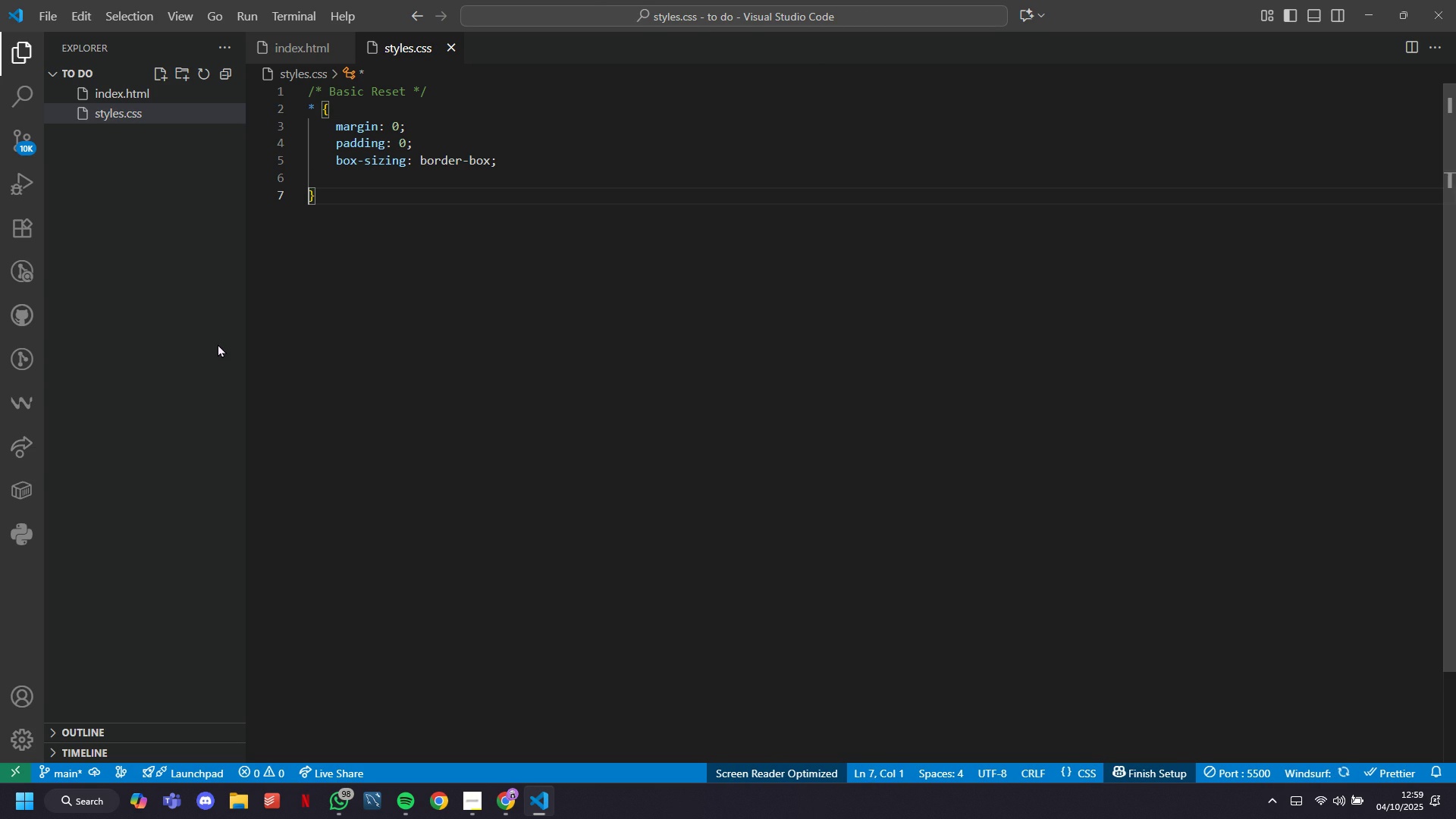 
key(Enter)
 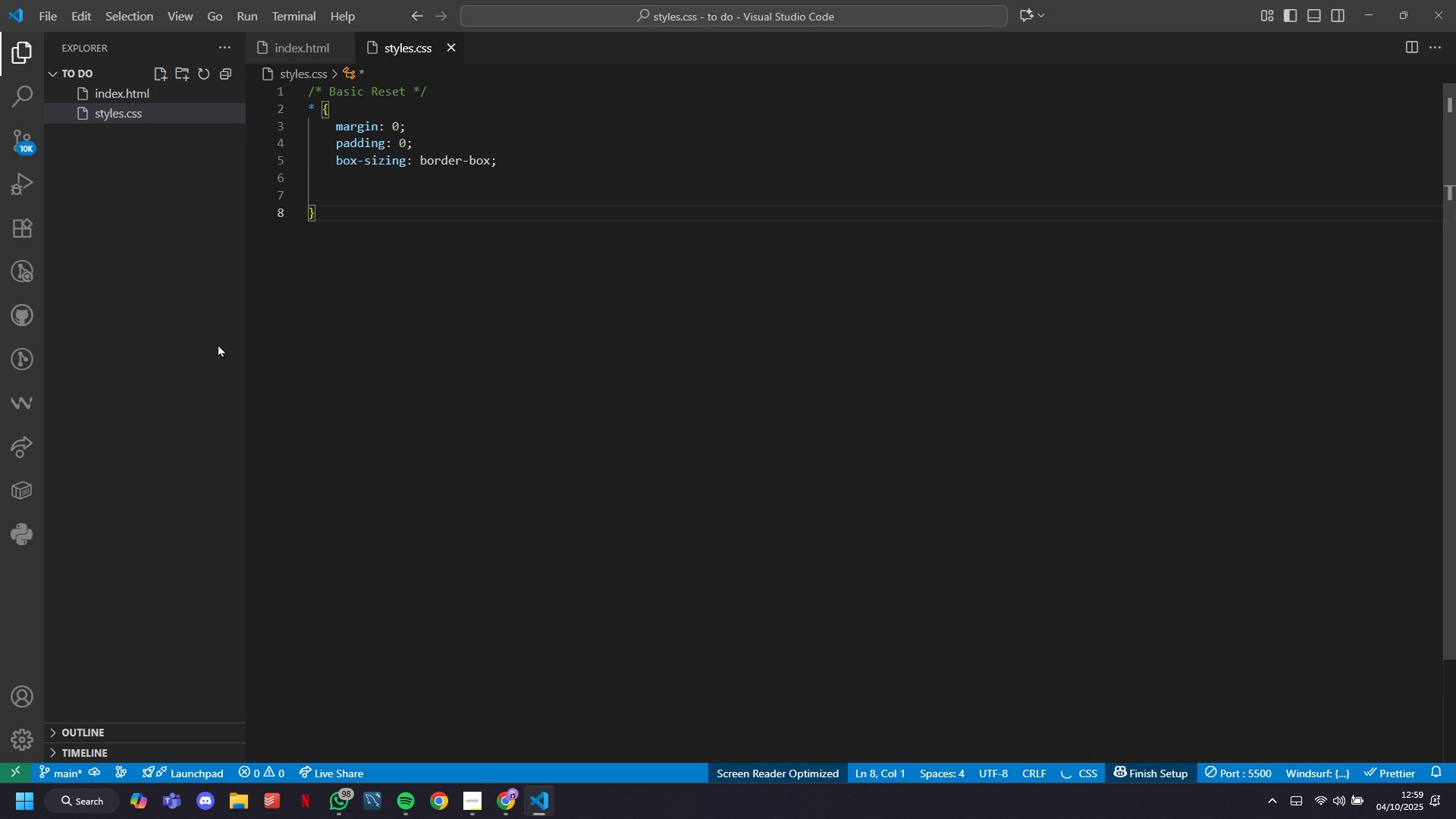 
key(Backspace)
 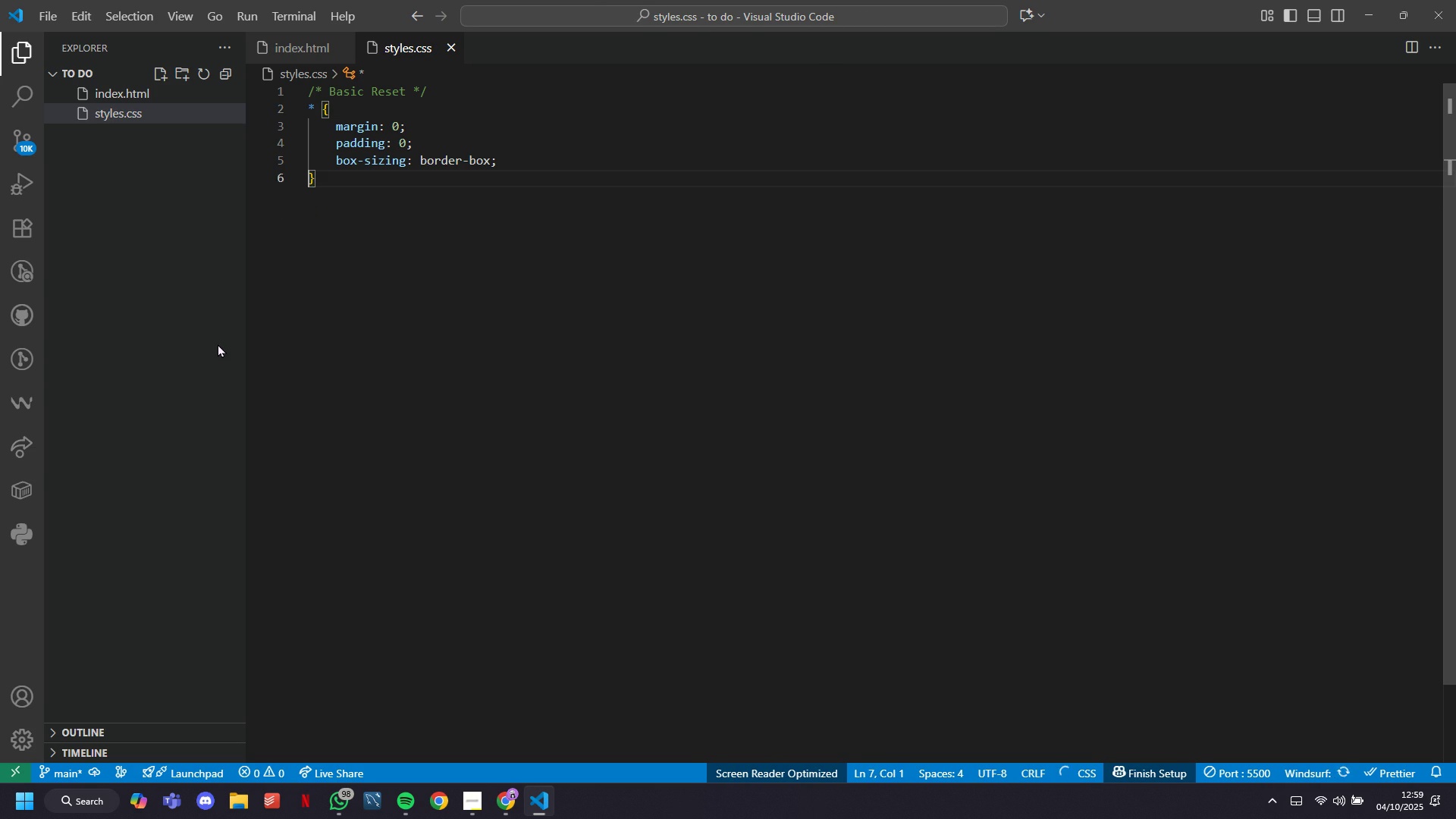 
key(Backspace)
 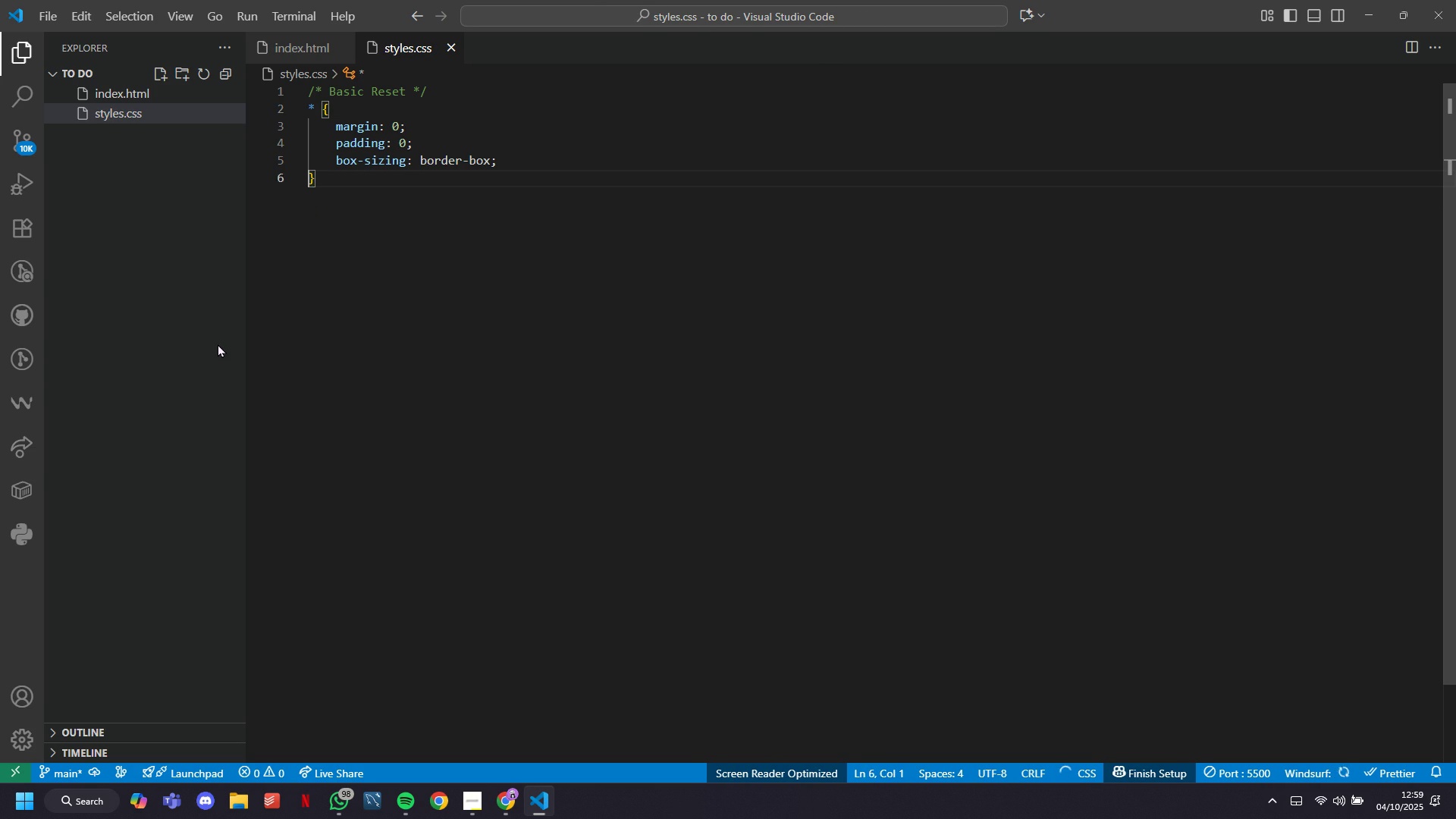 
key(Backspace)
 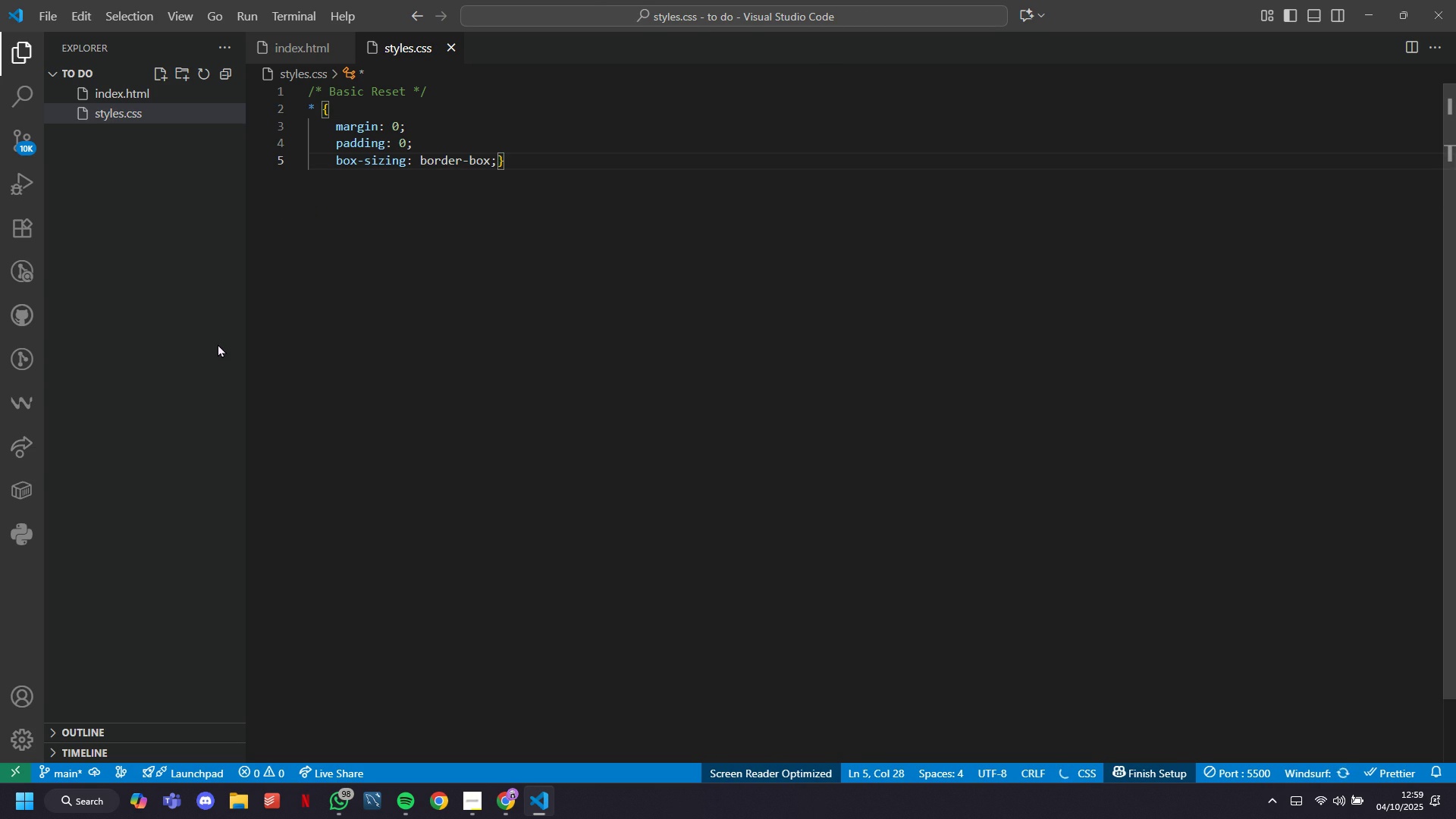 
key(Enter)
 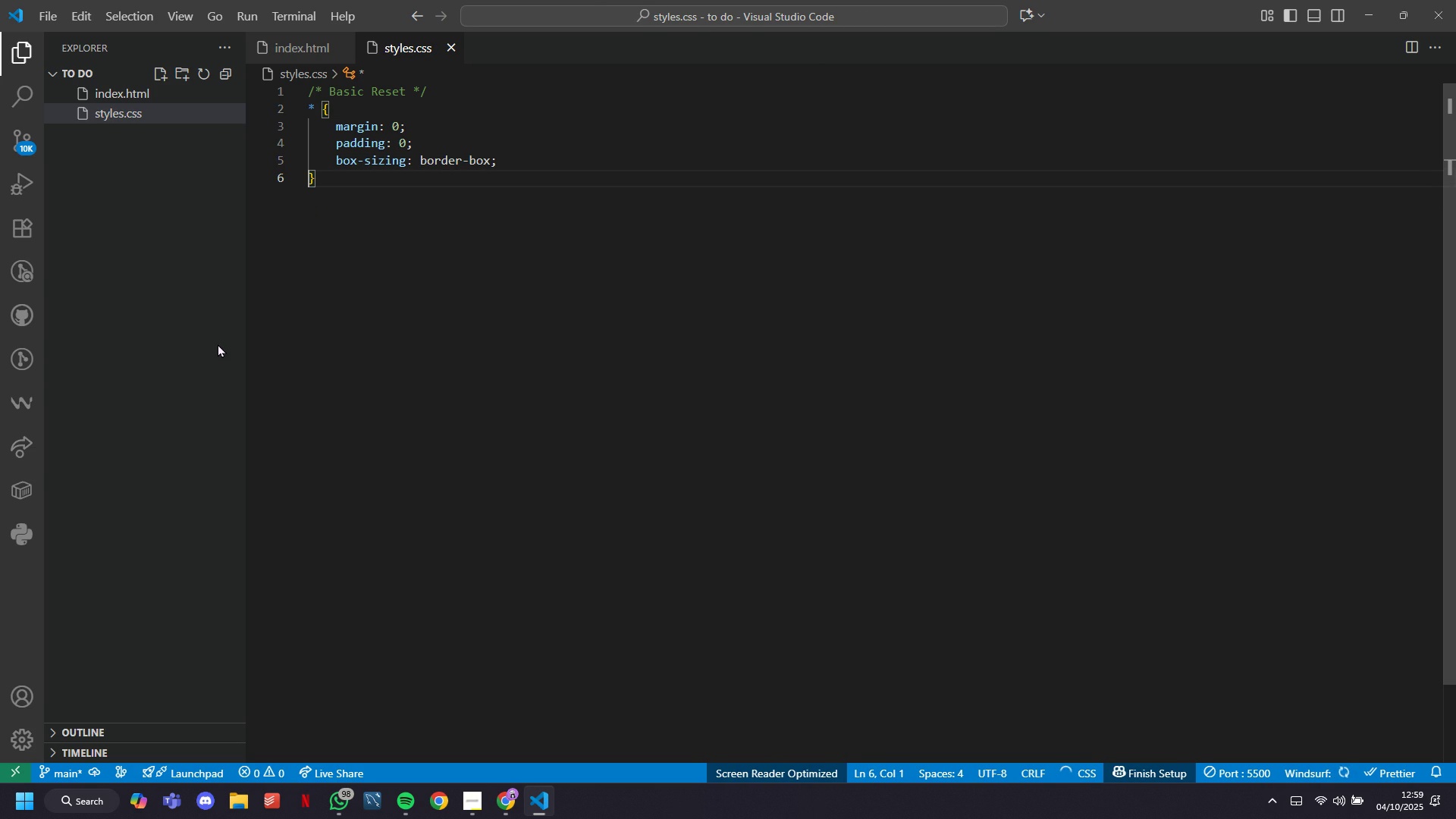 
key(ArrowRight)
 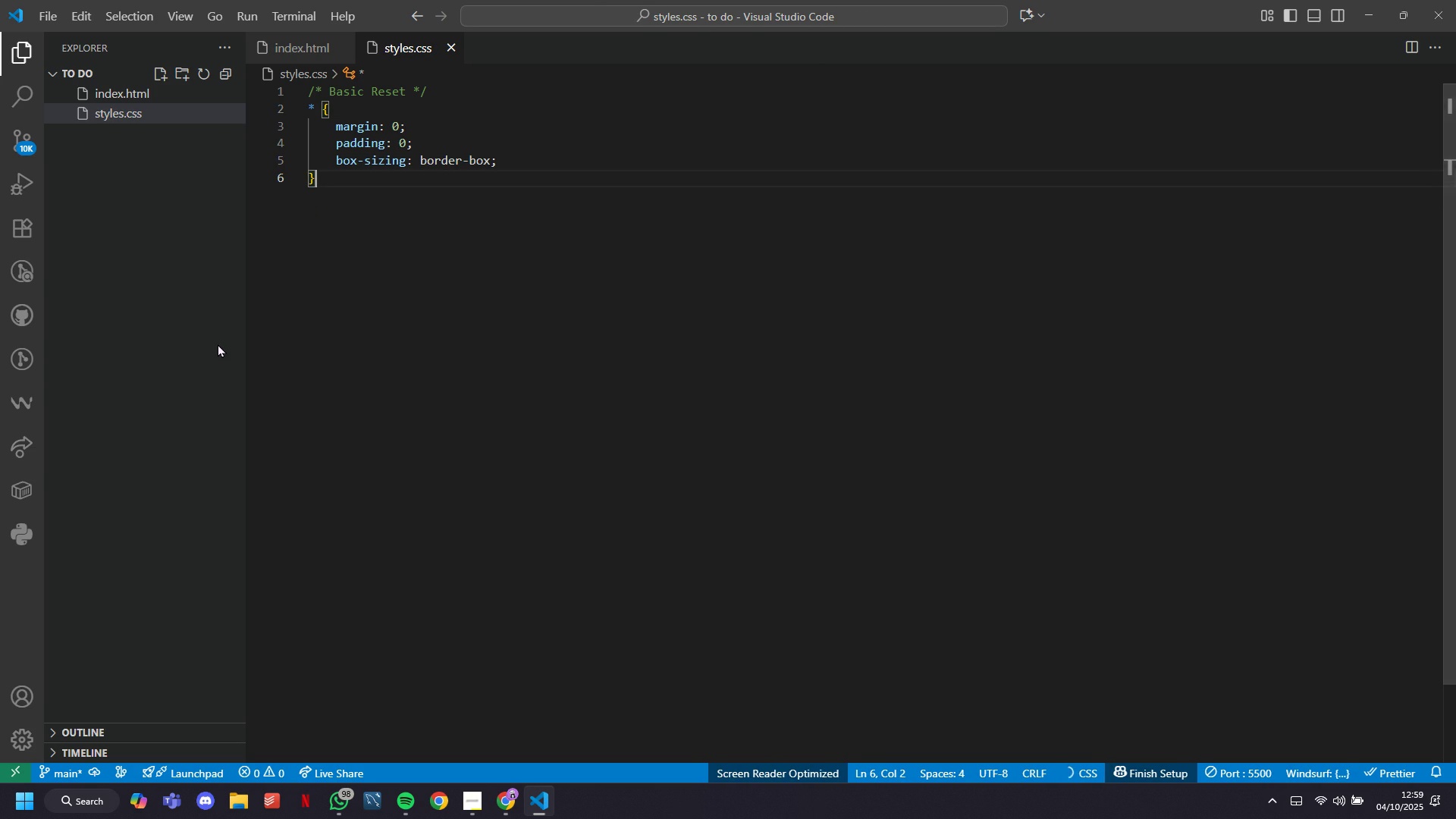 
key(Enter)
 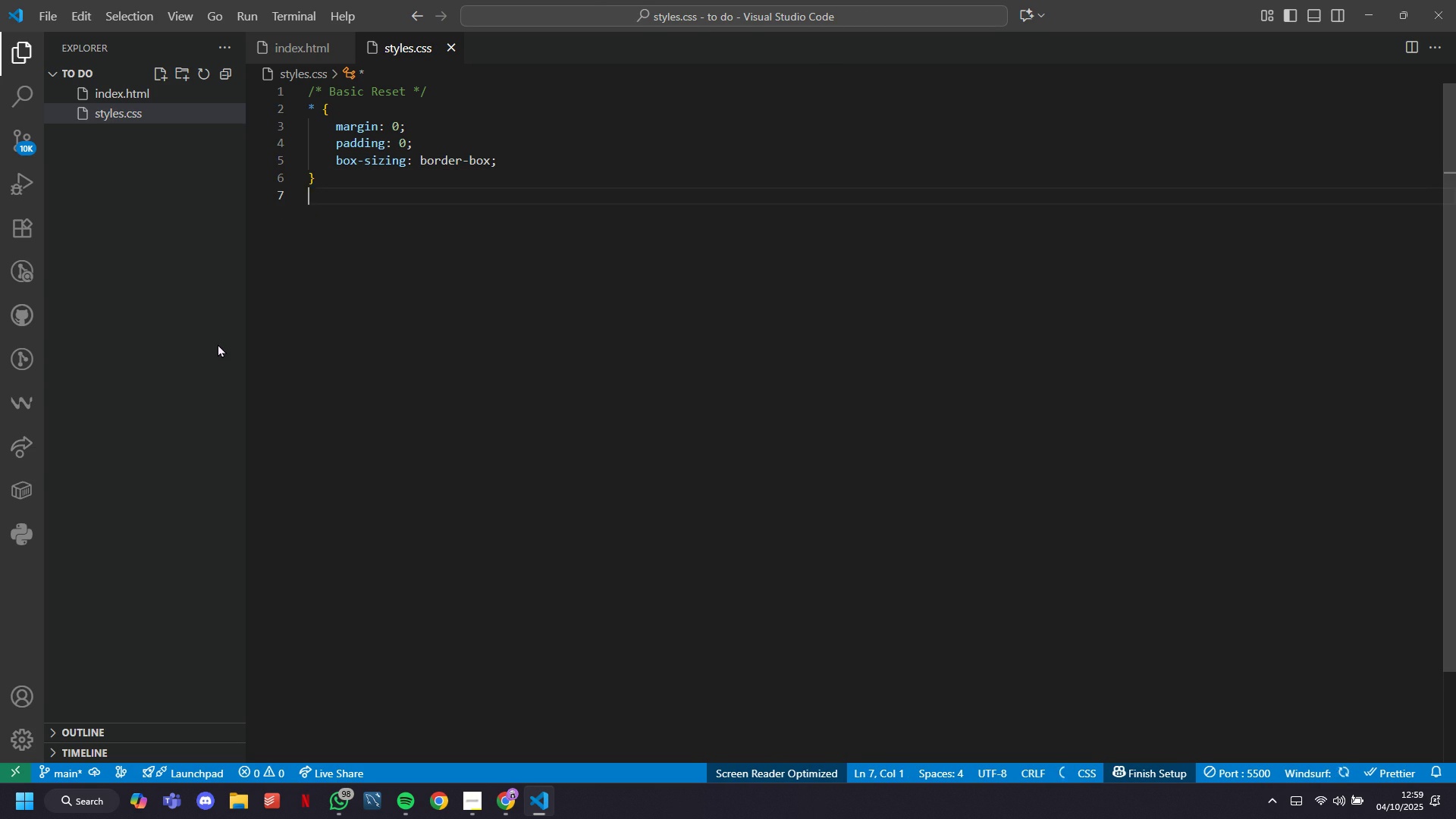 
key(Enter)
 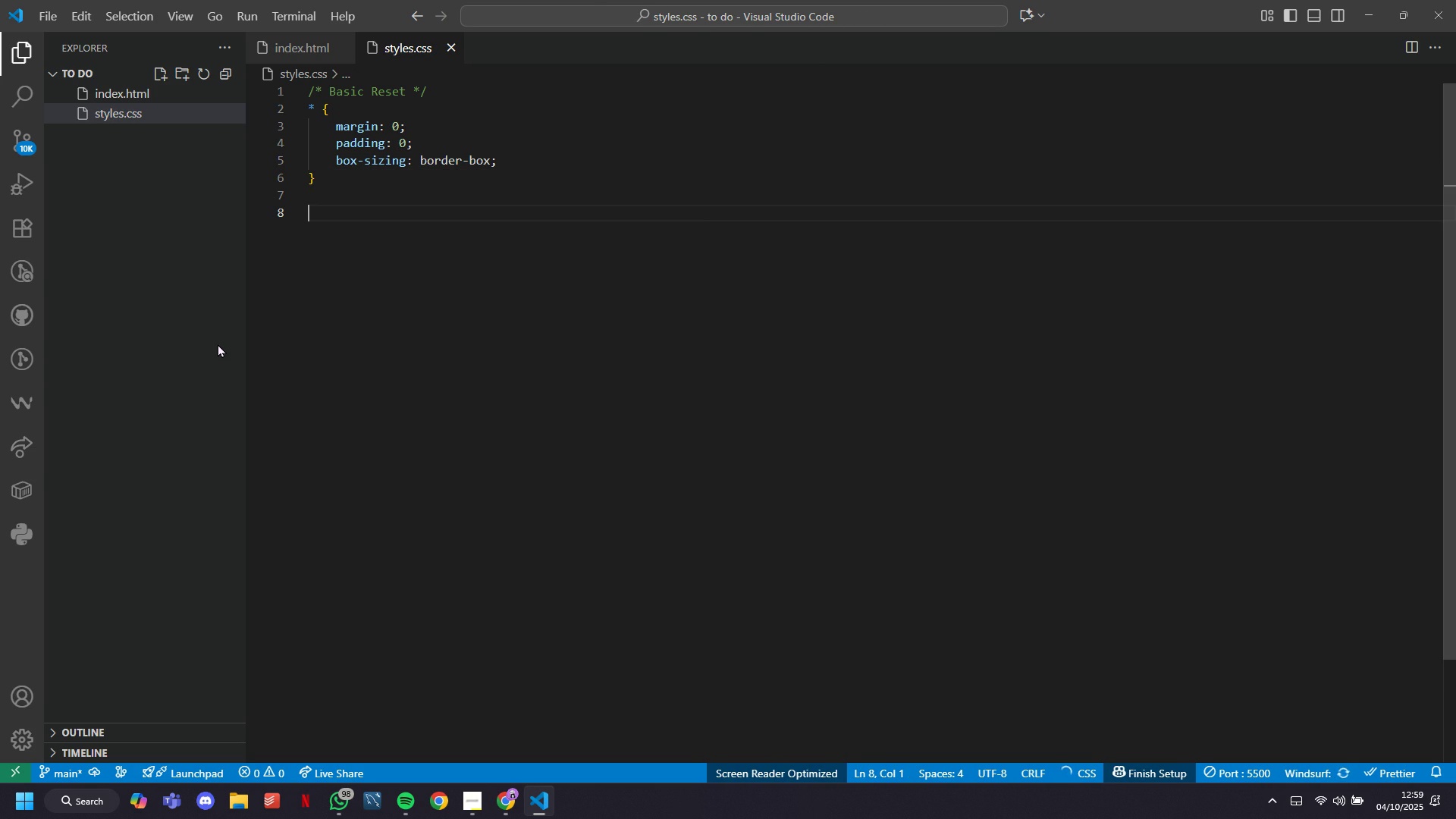 
type(body [)